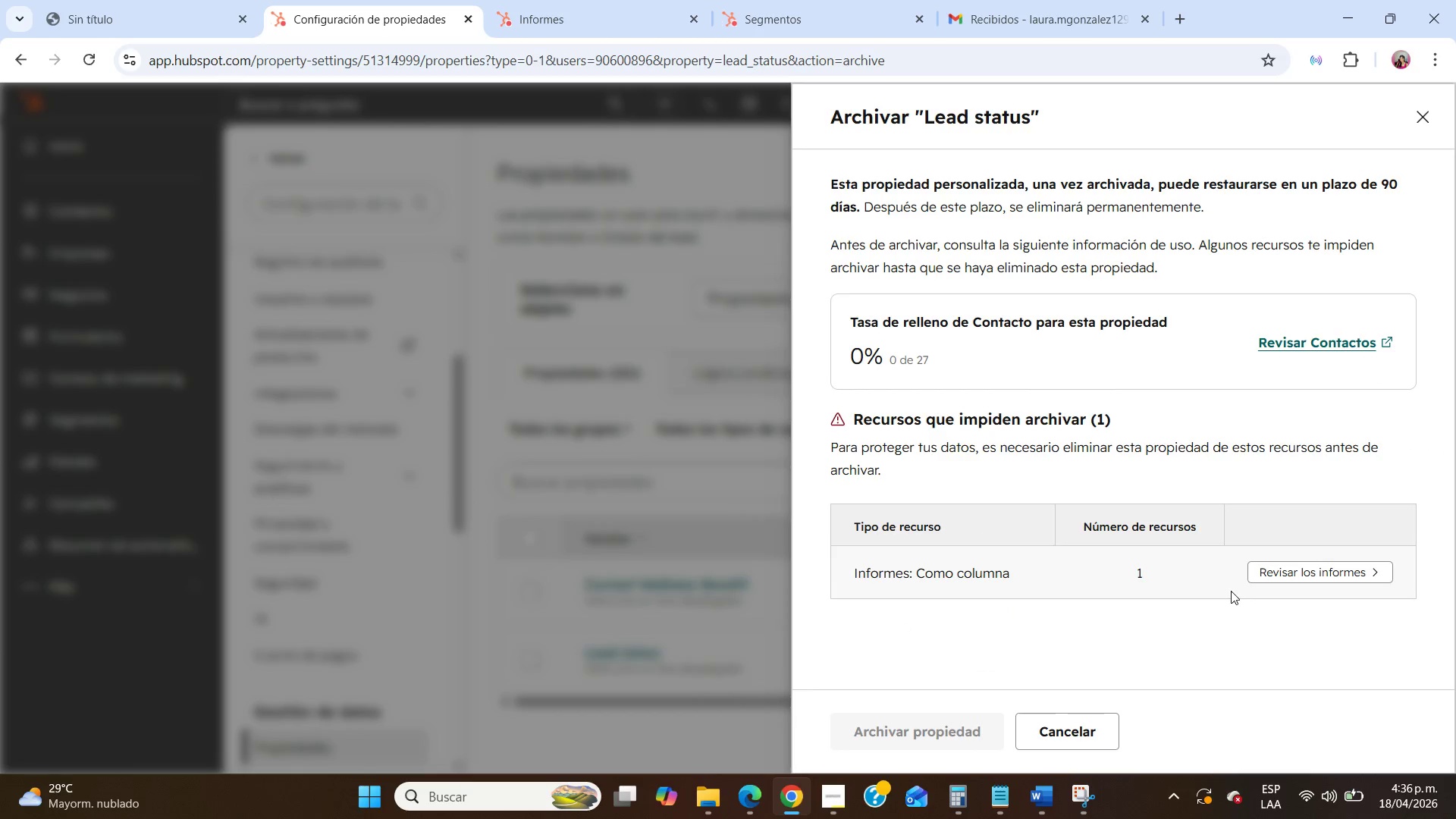 
left_click([1264, 563])
 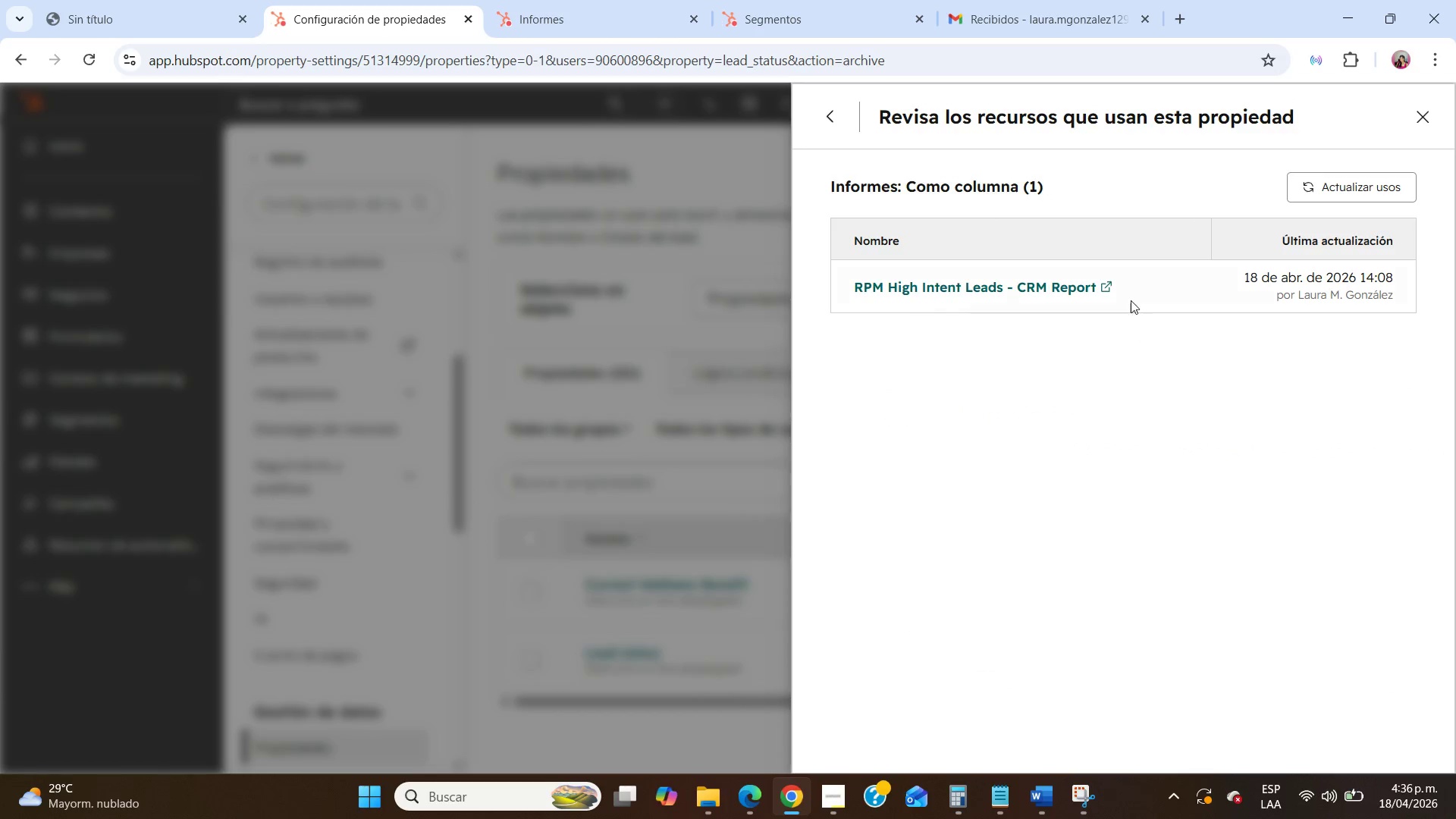 
left_click([1109, 287])
 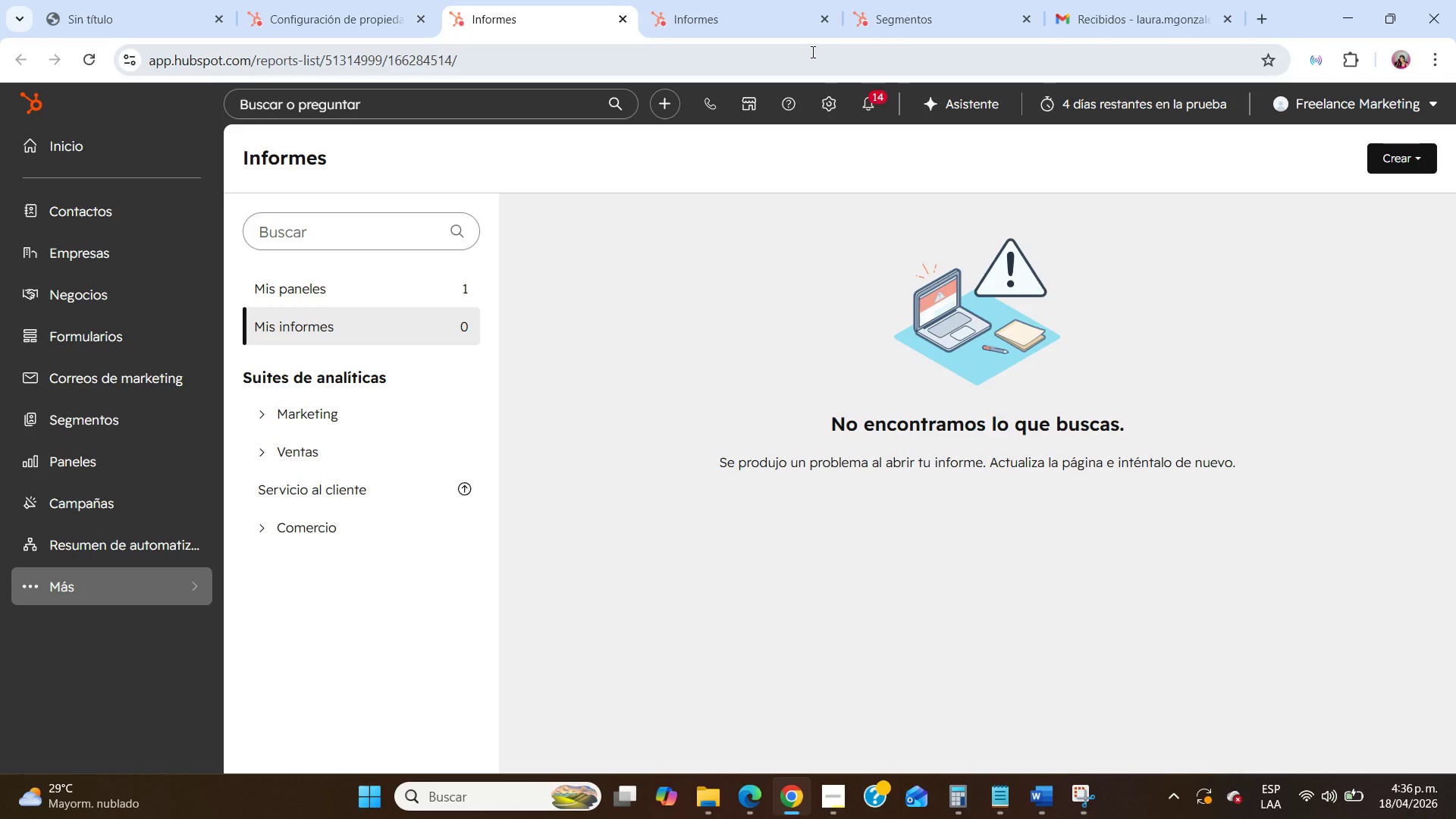 
left_click([825, 20])
 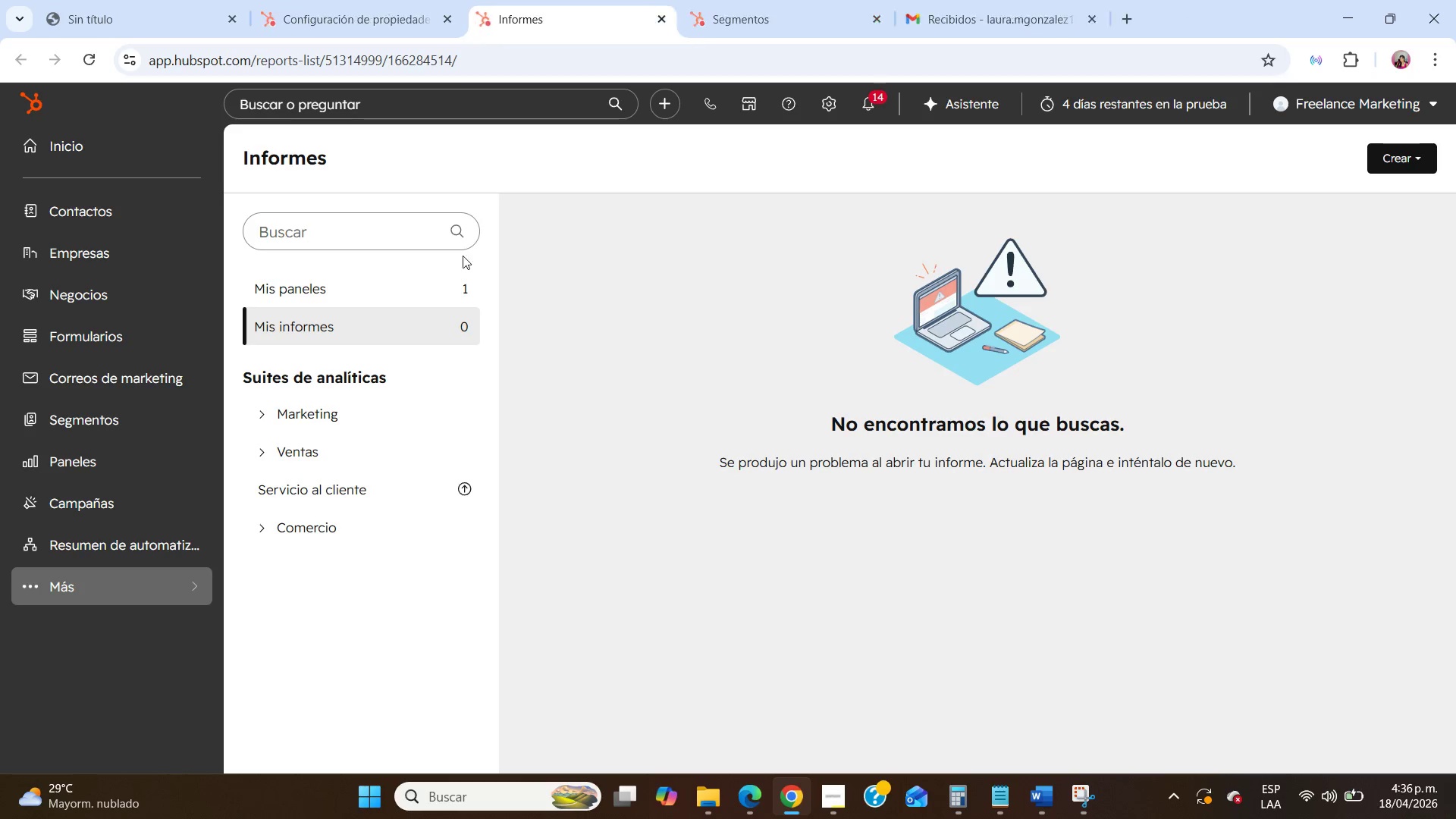 
left_click([391, 287])
 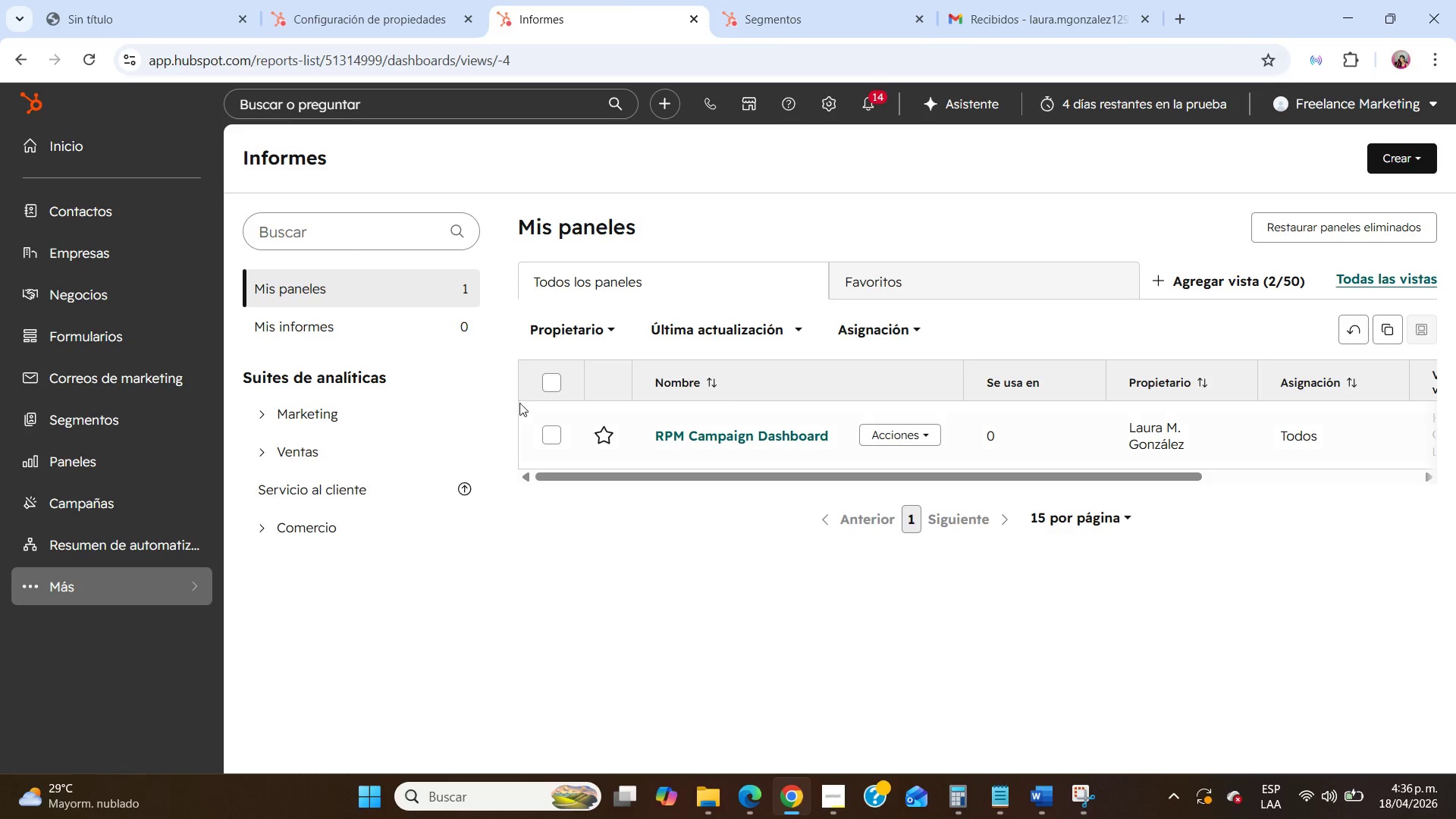 
left_click([561, 435])
 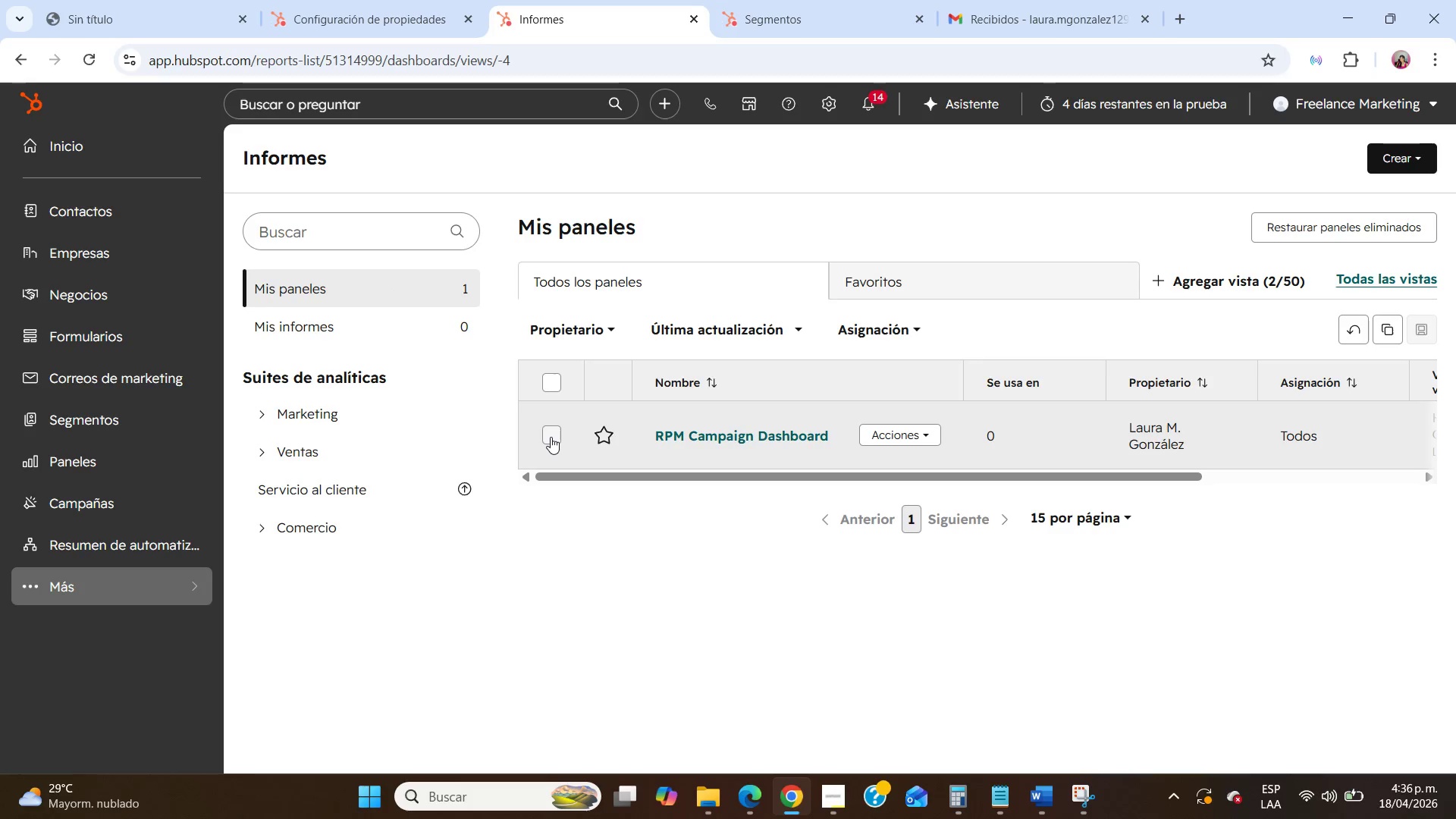 
left_click([551, 437])
 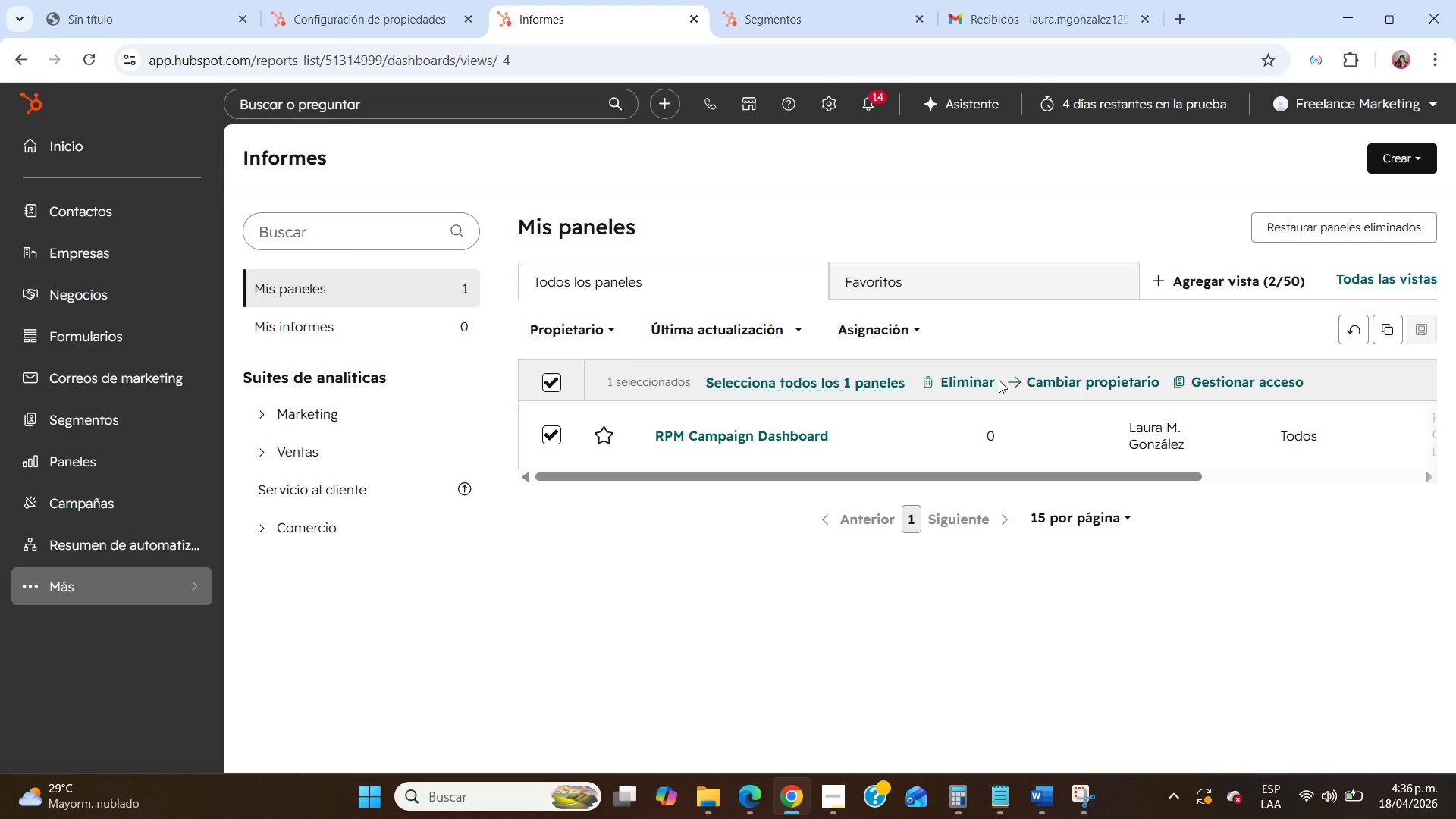 
double_click([990, 380])
 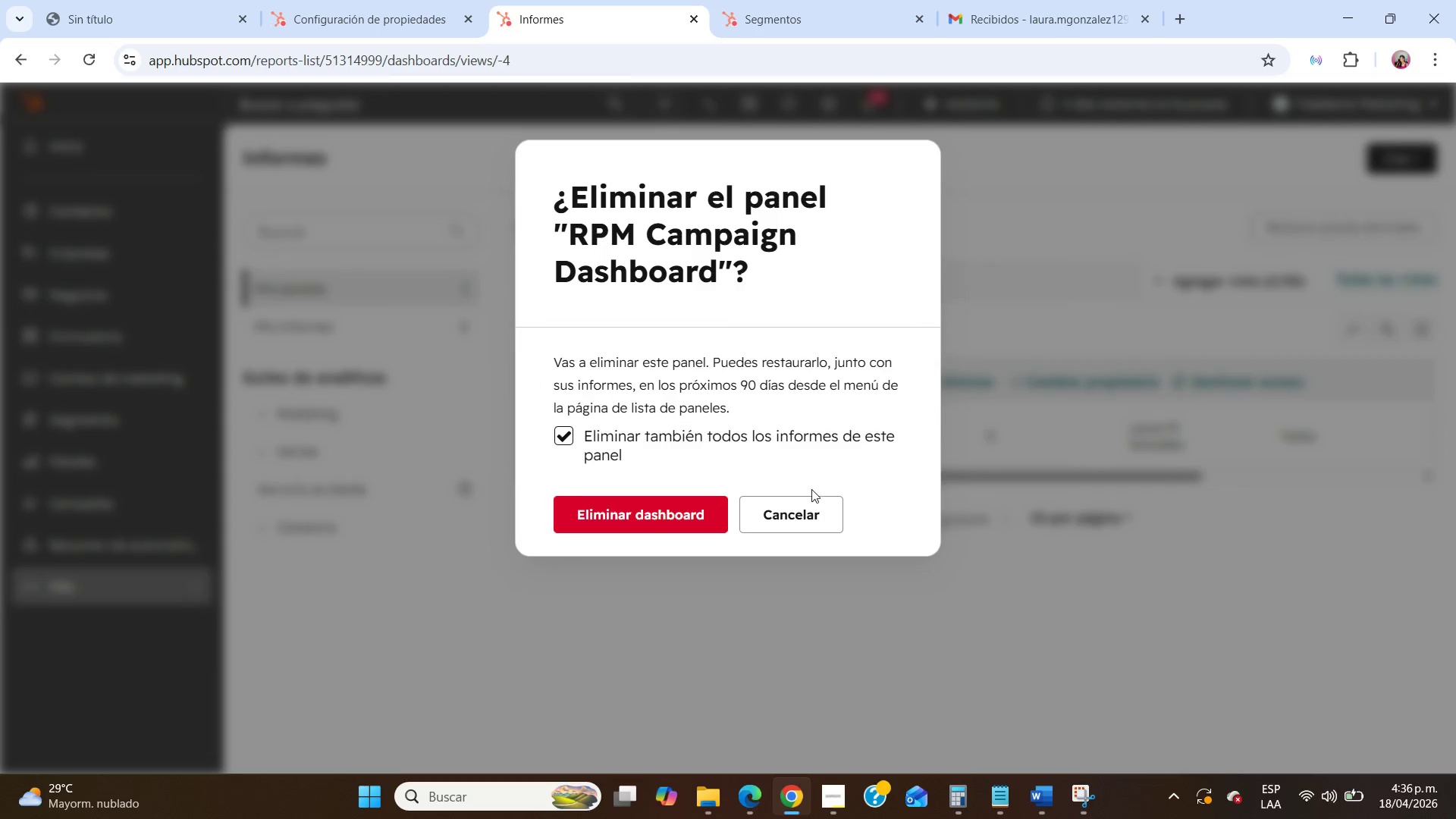 
left_click([701, 507])
 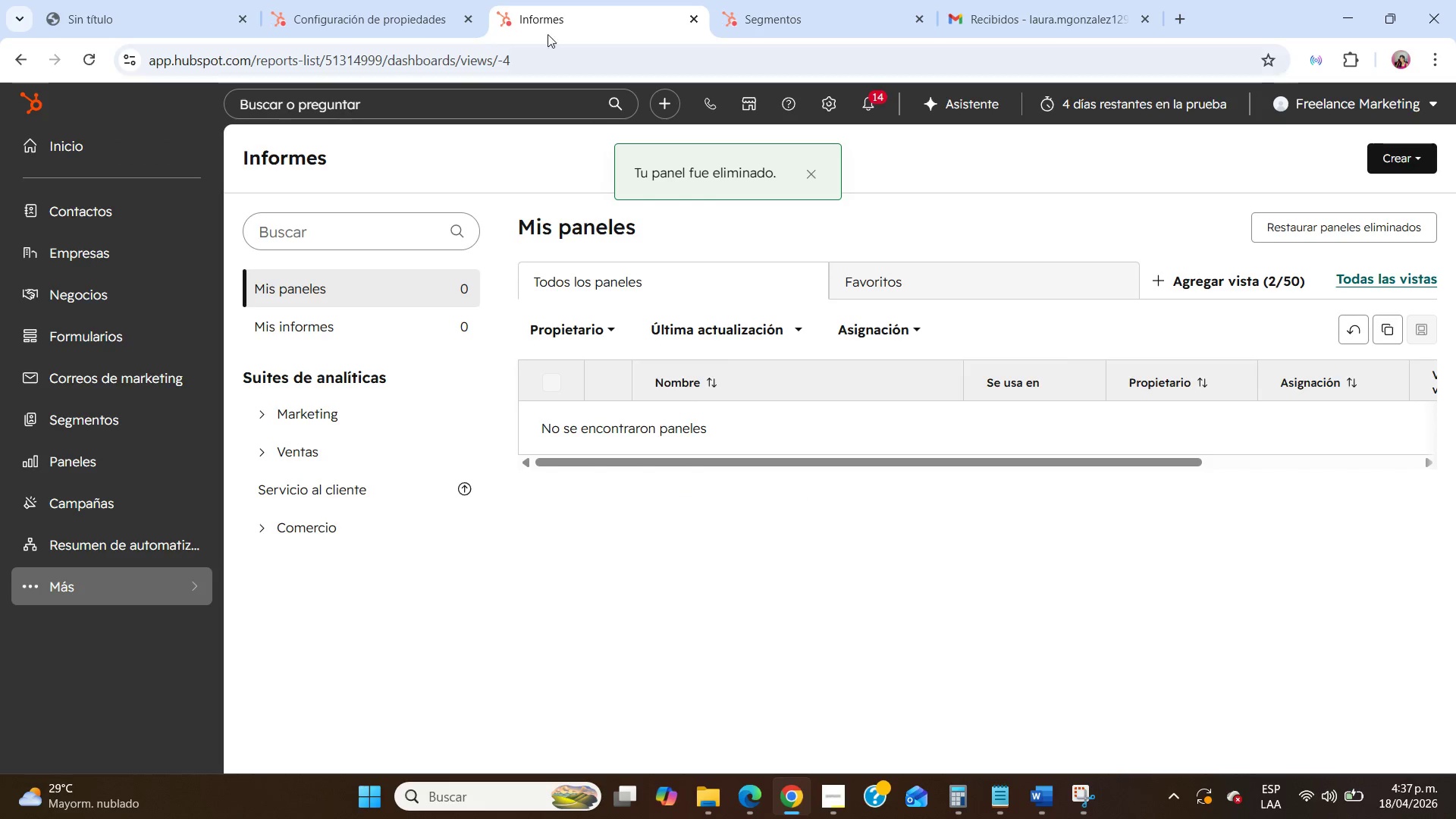 
left_click([402, 0])
 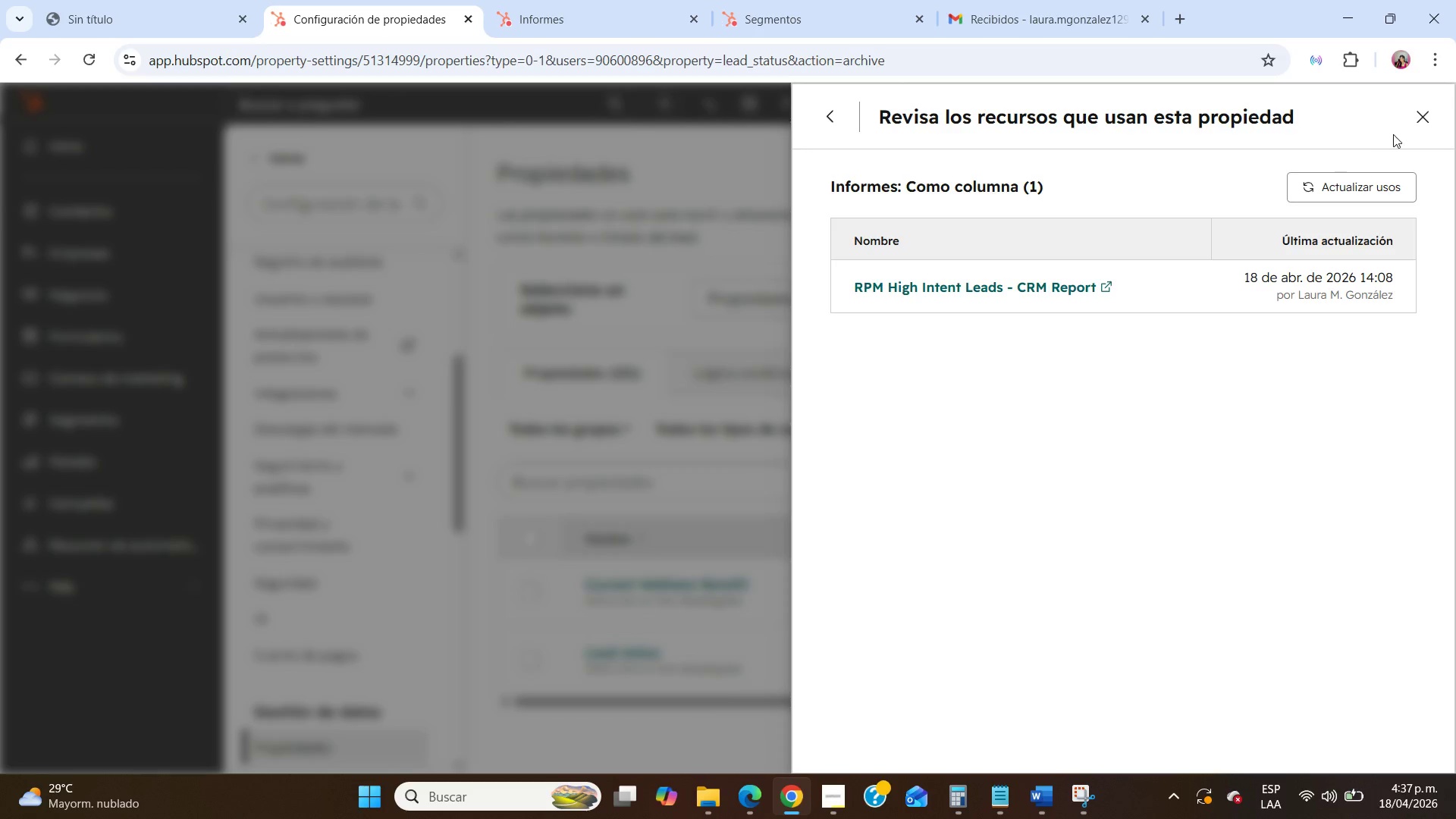 
left_click([1421, 123])
 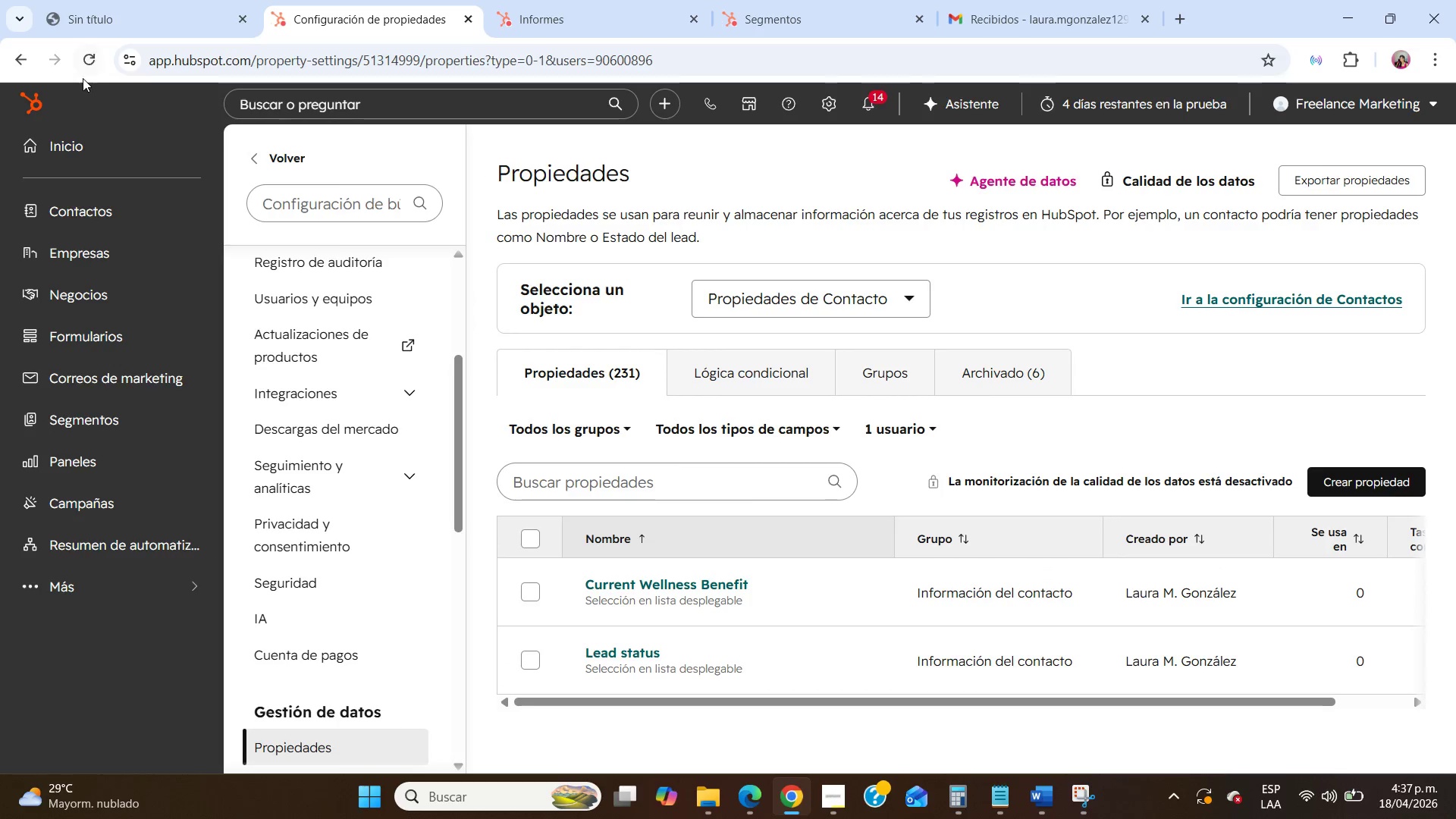 
left_click([82, 63])
 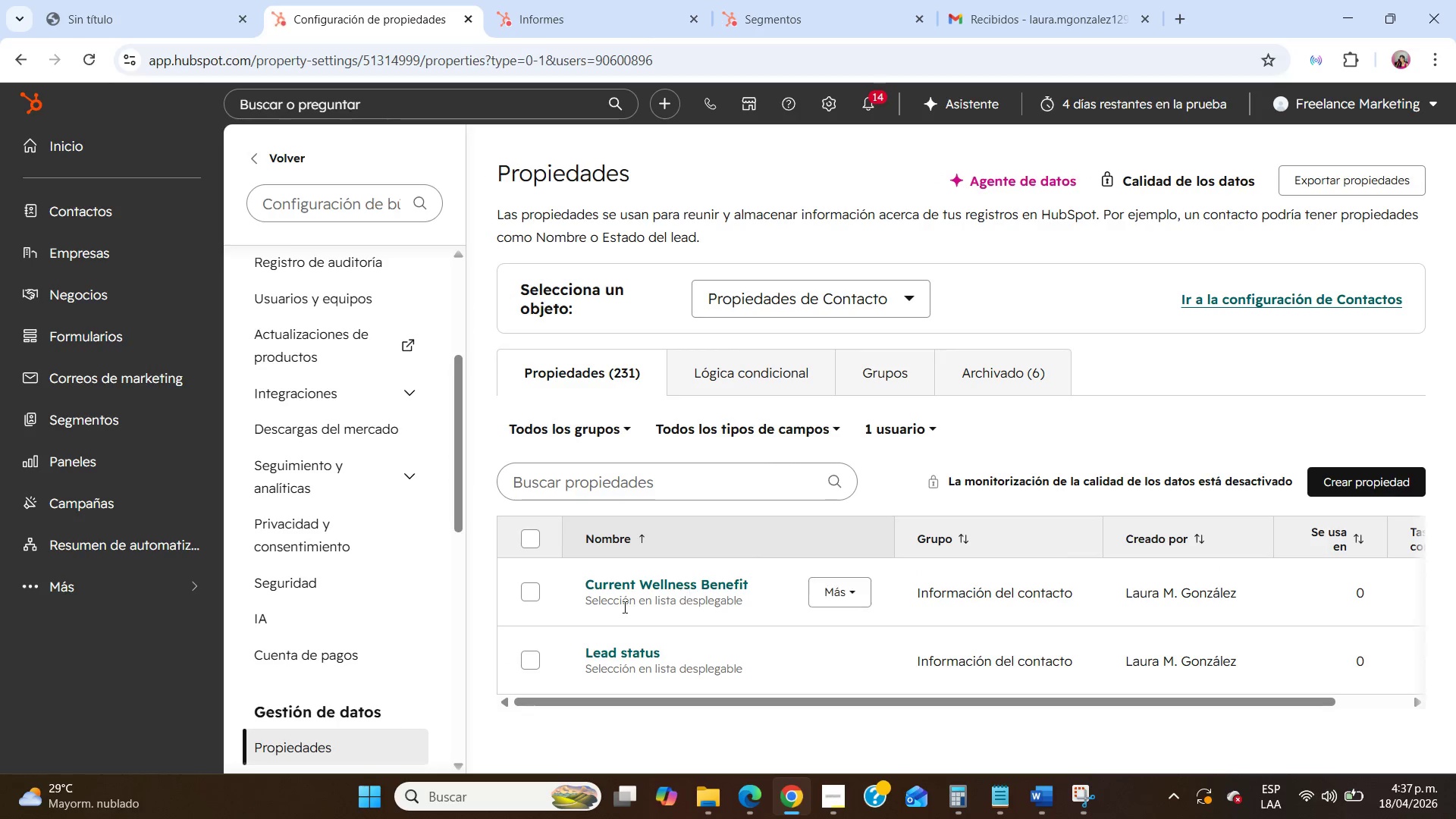 
left_click([532, 659])
 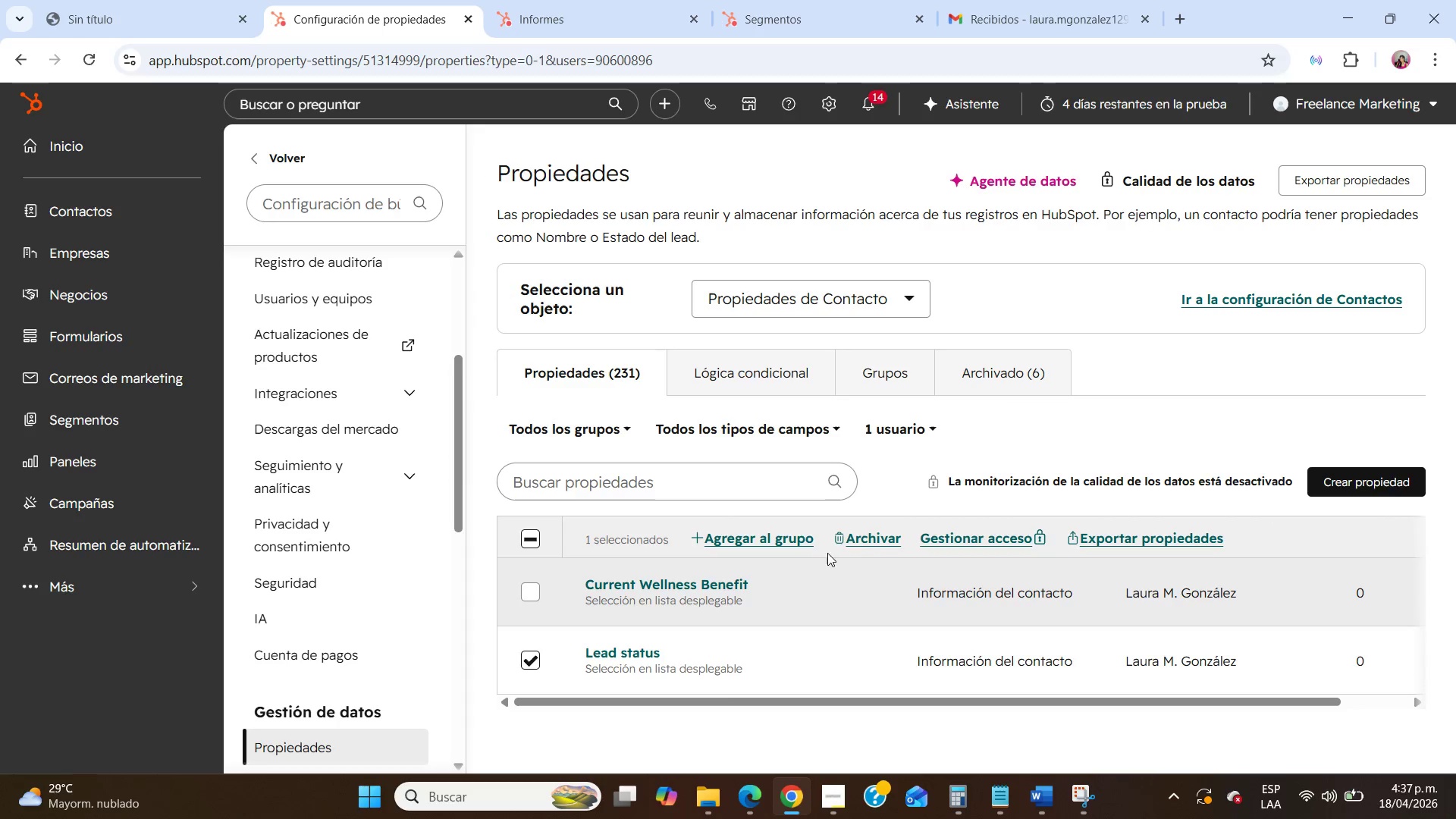 
left_click([868, 540])
 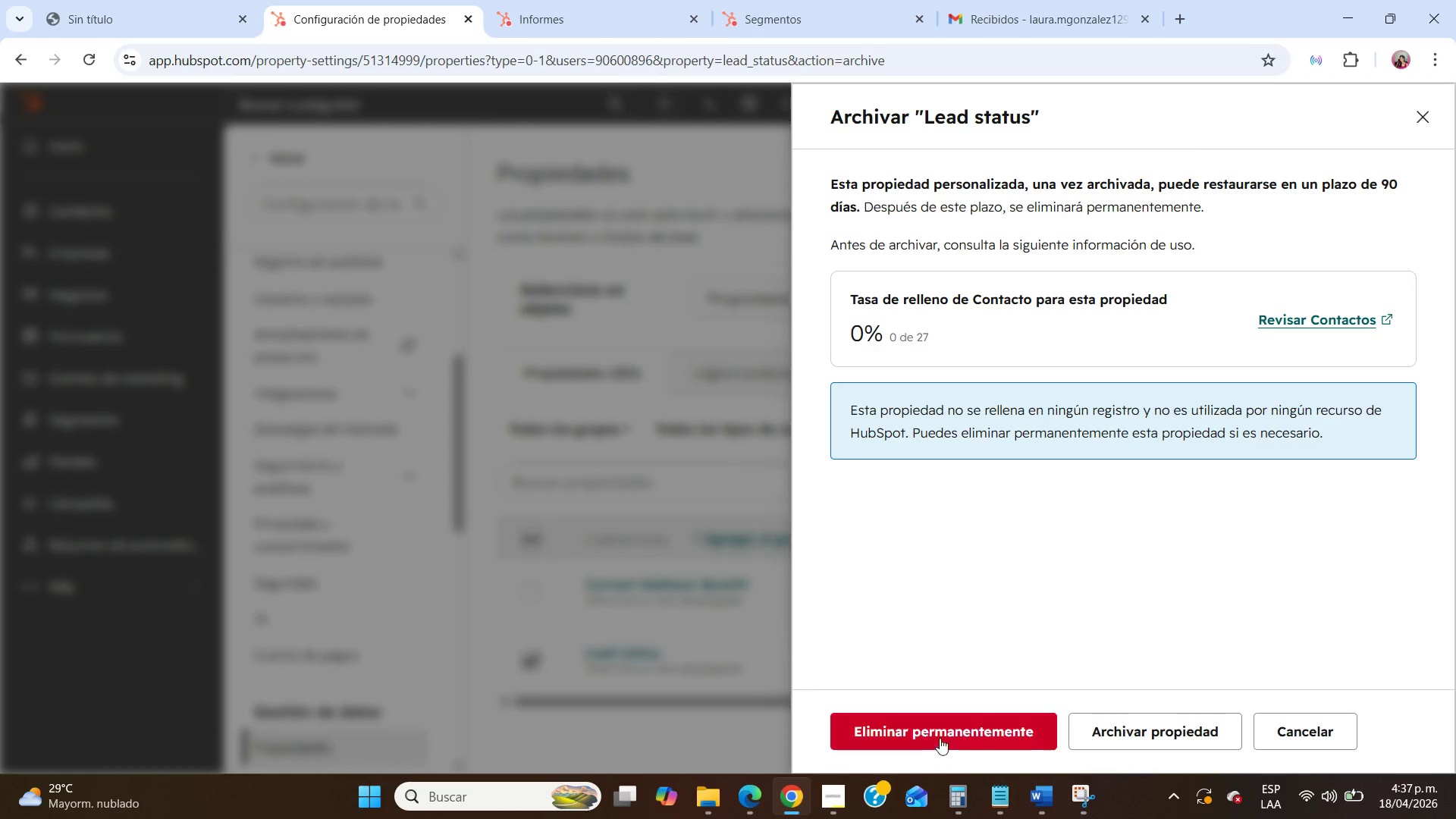 
left_click([1125, 735])
 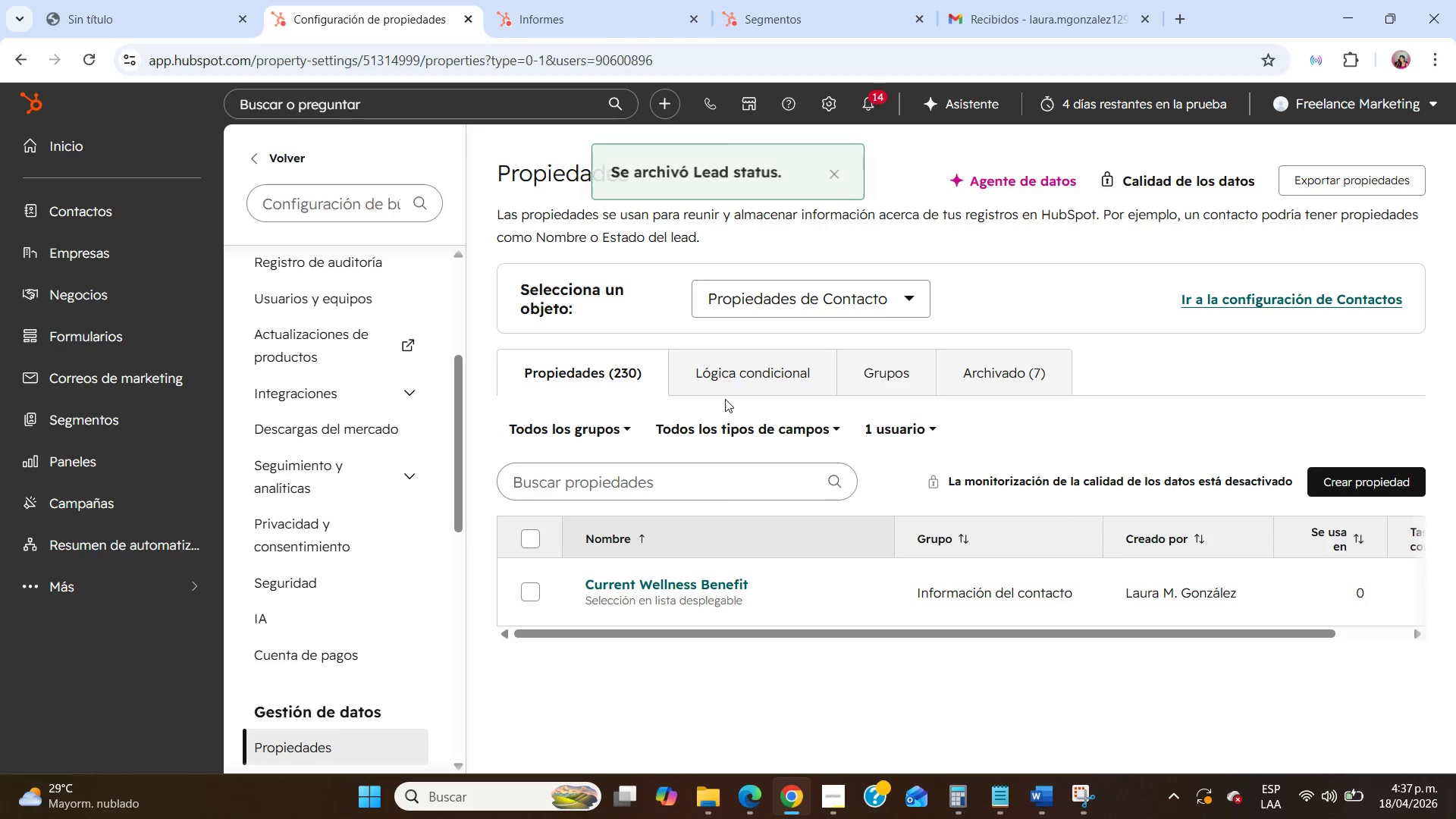 
left_click([1009, 376])
 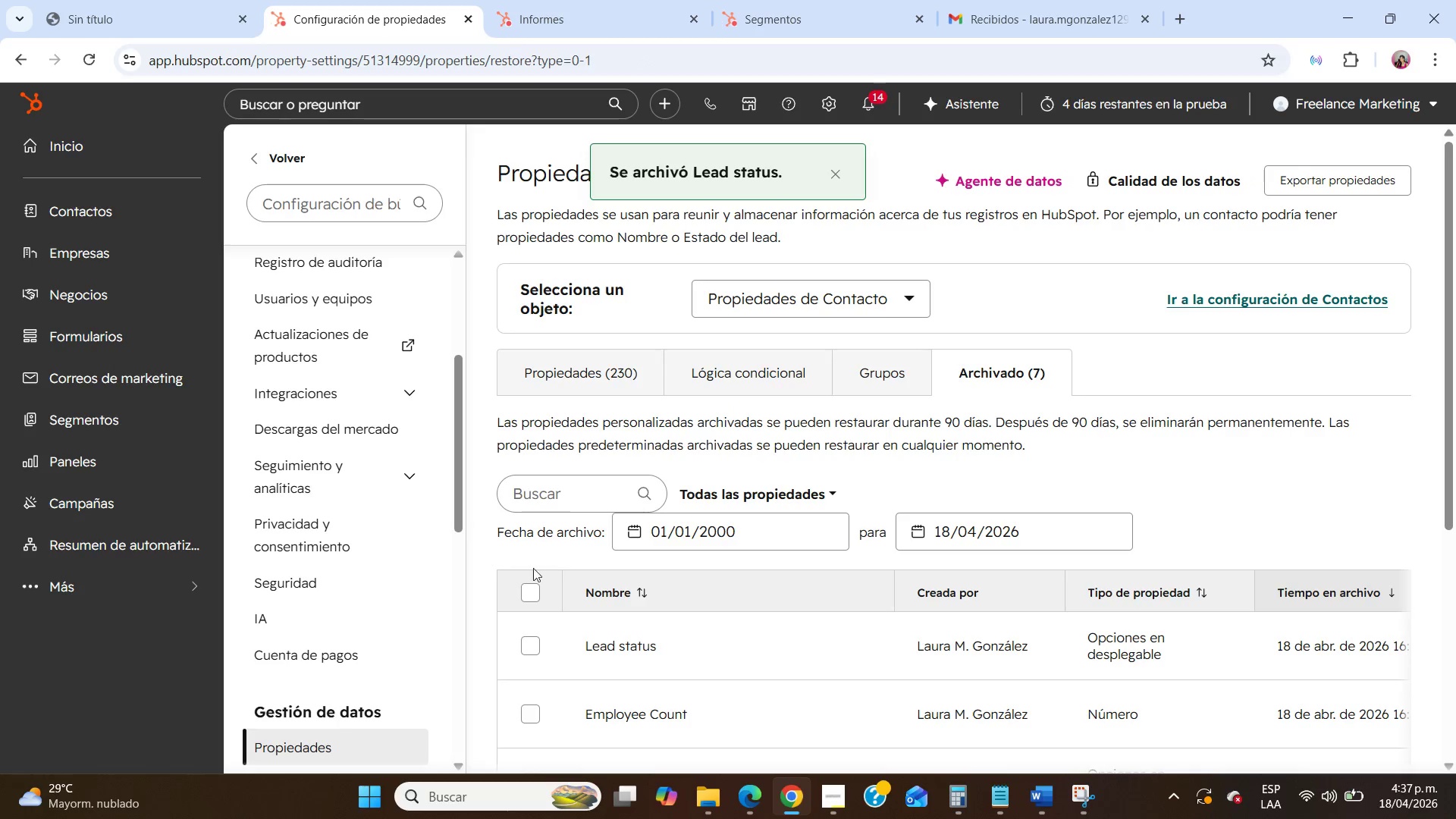 
left_click([522, 593])
 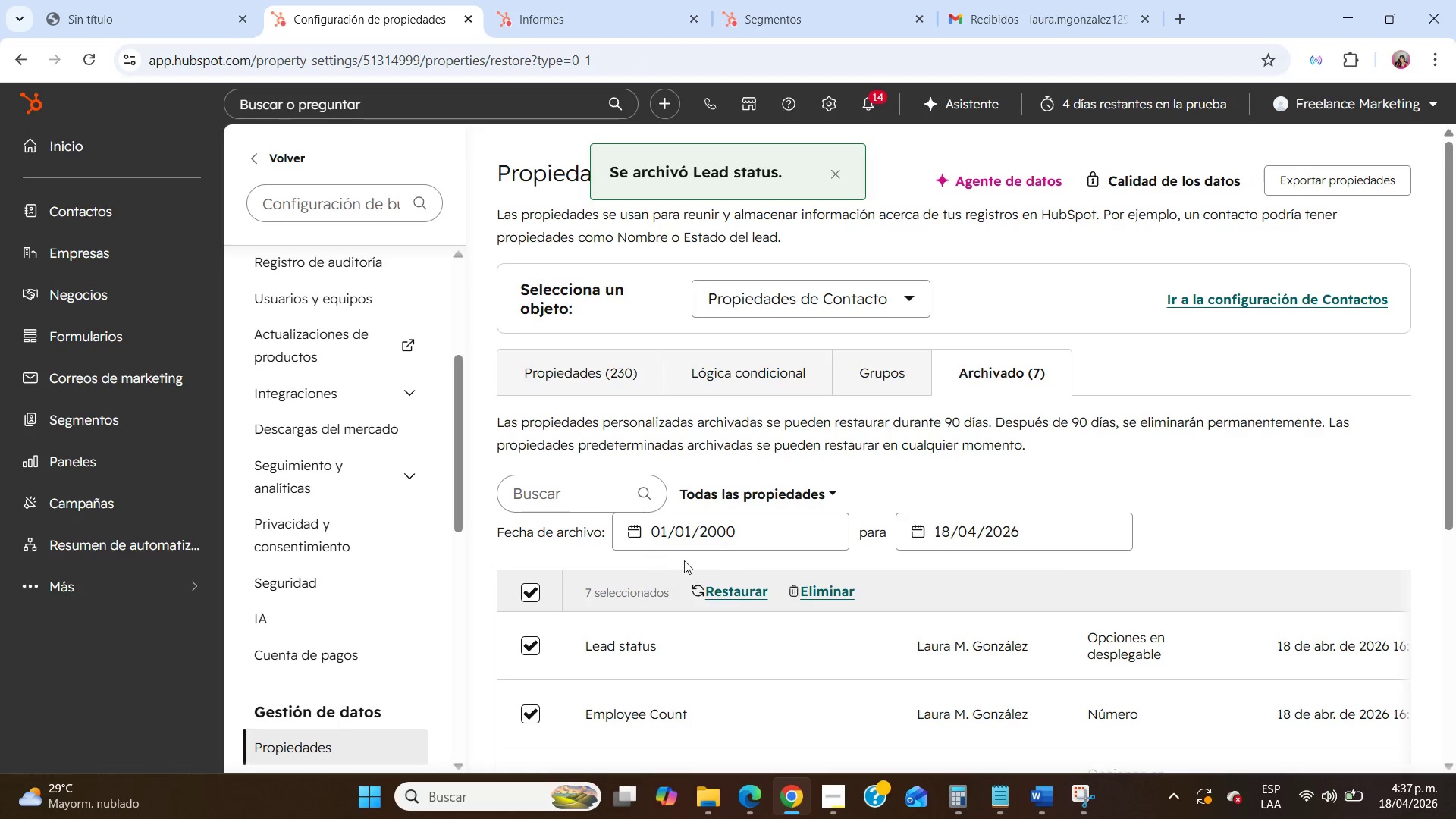 
left_click([836, 594])
 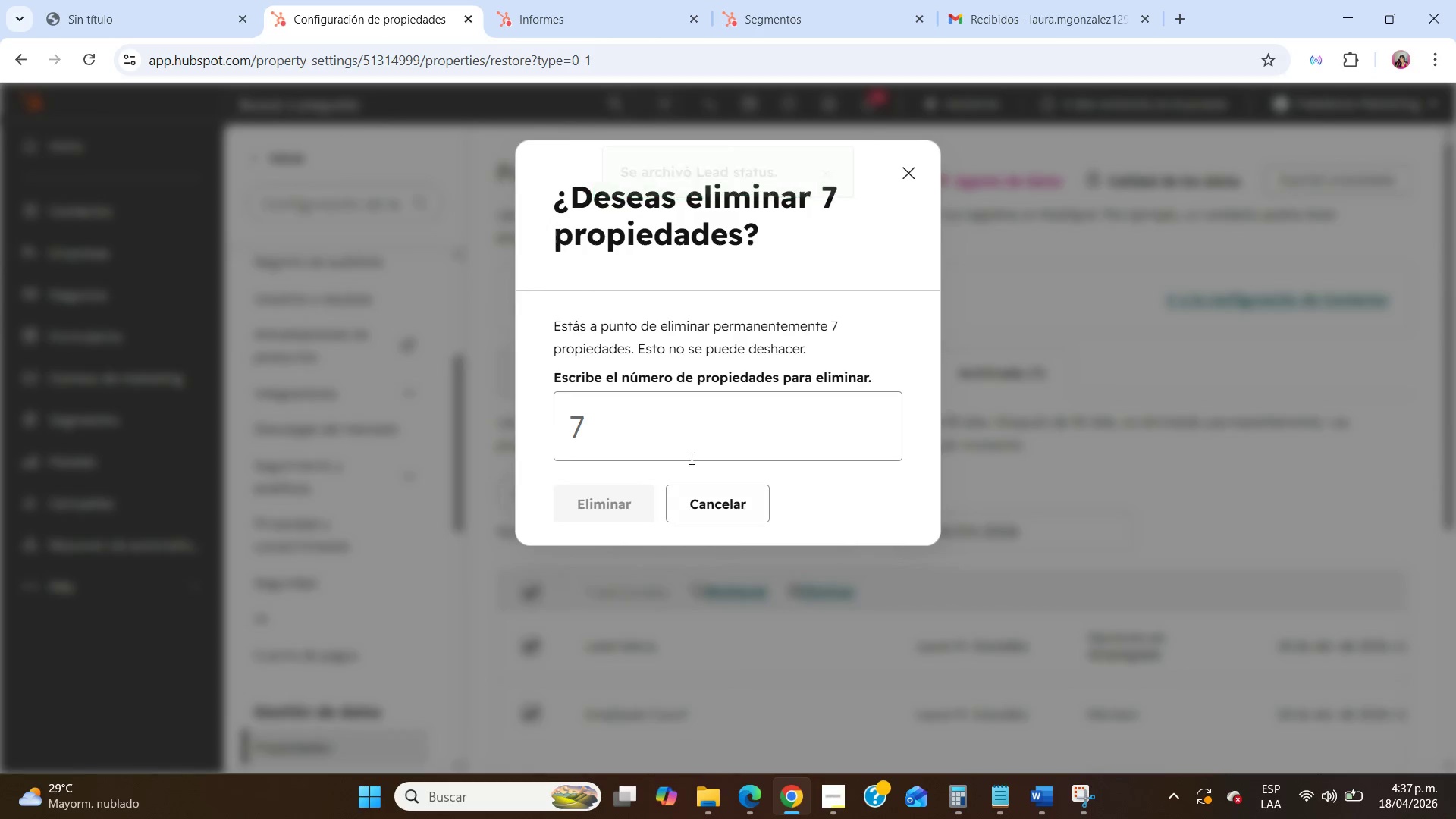 
left_click([673, 423])
 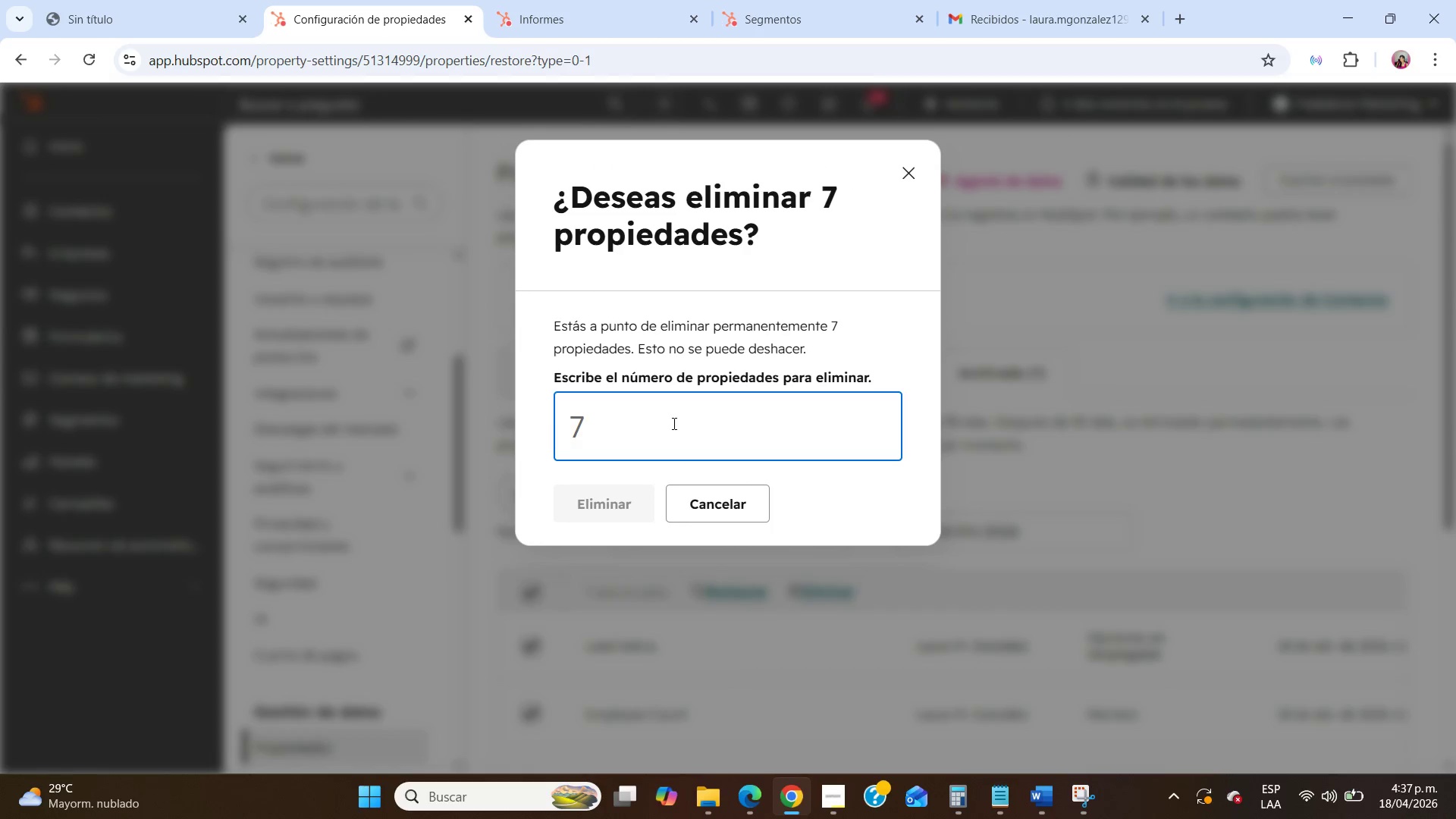 
key(7)
 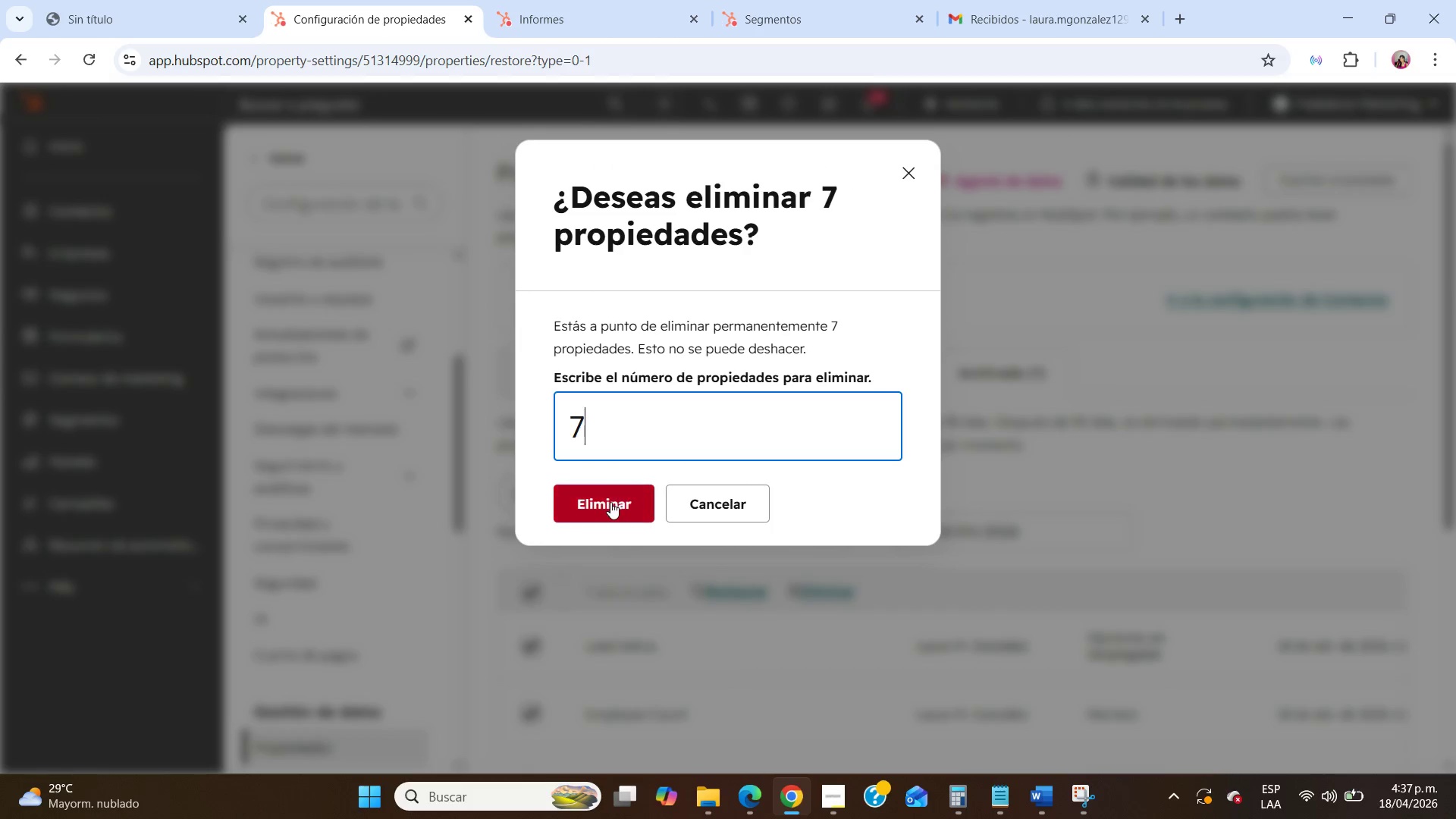 
left_click([610, 502])
 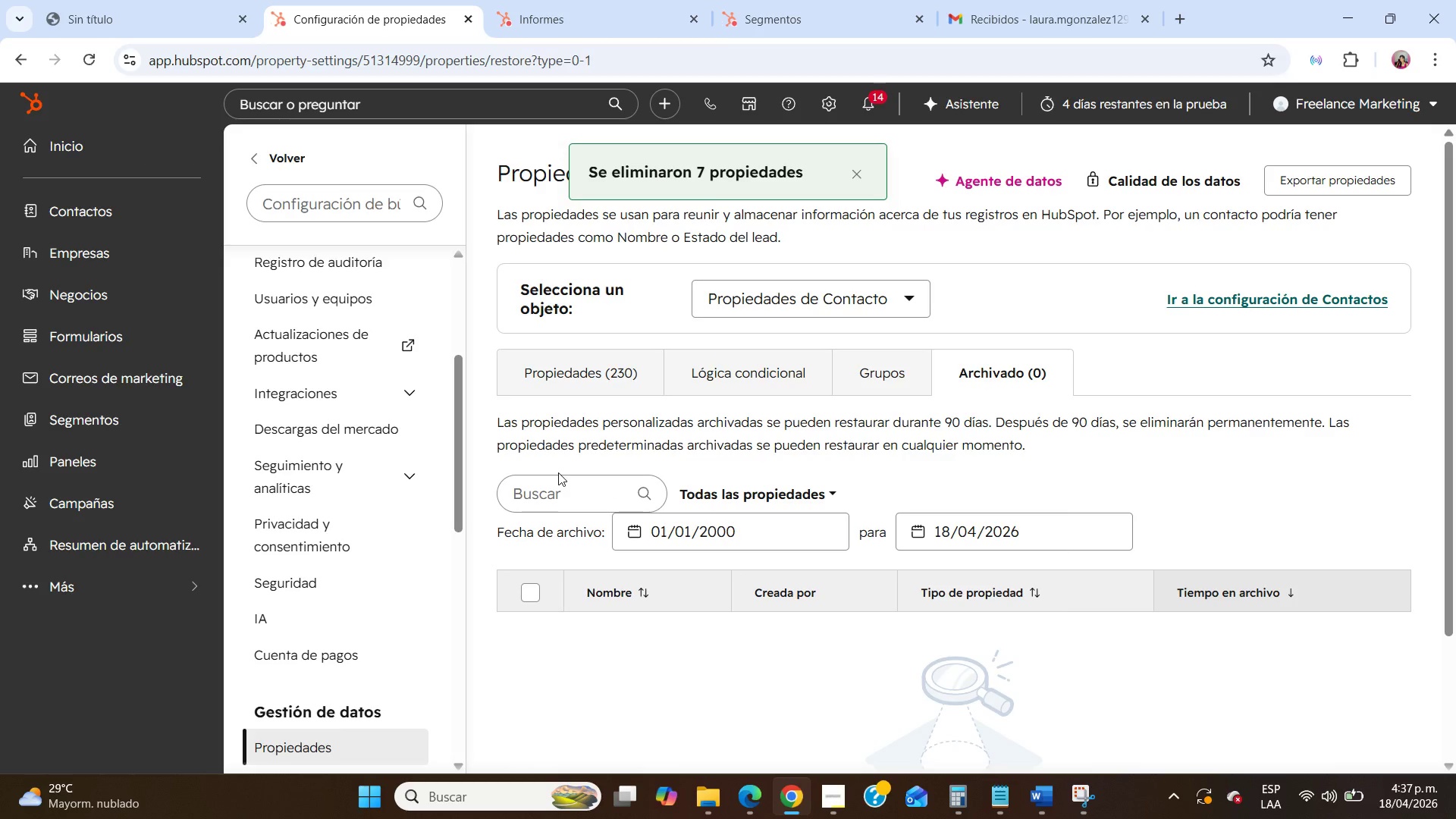 